 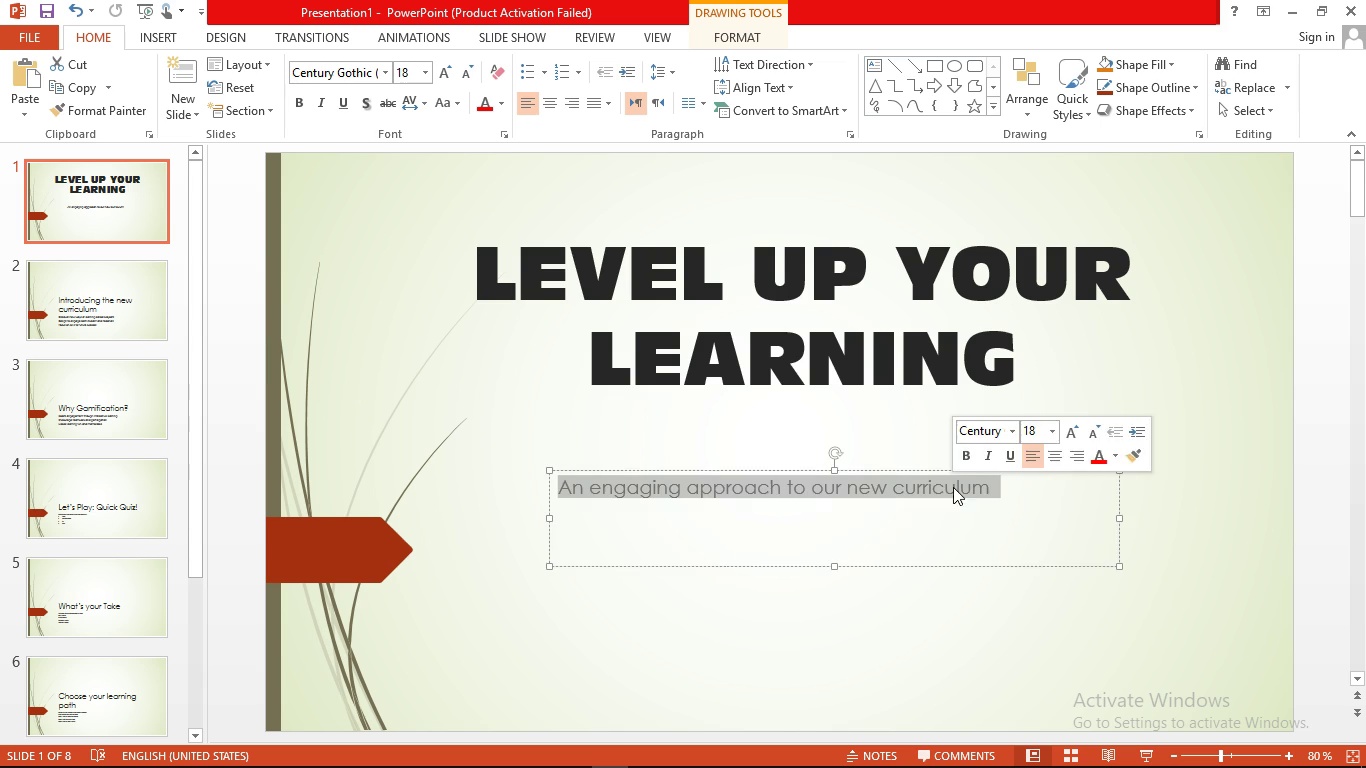 
triple_click([953, 487])
 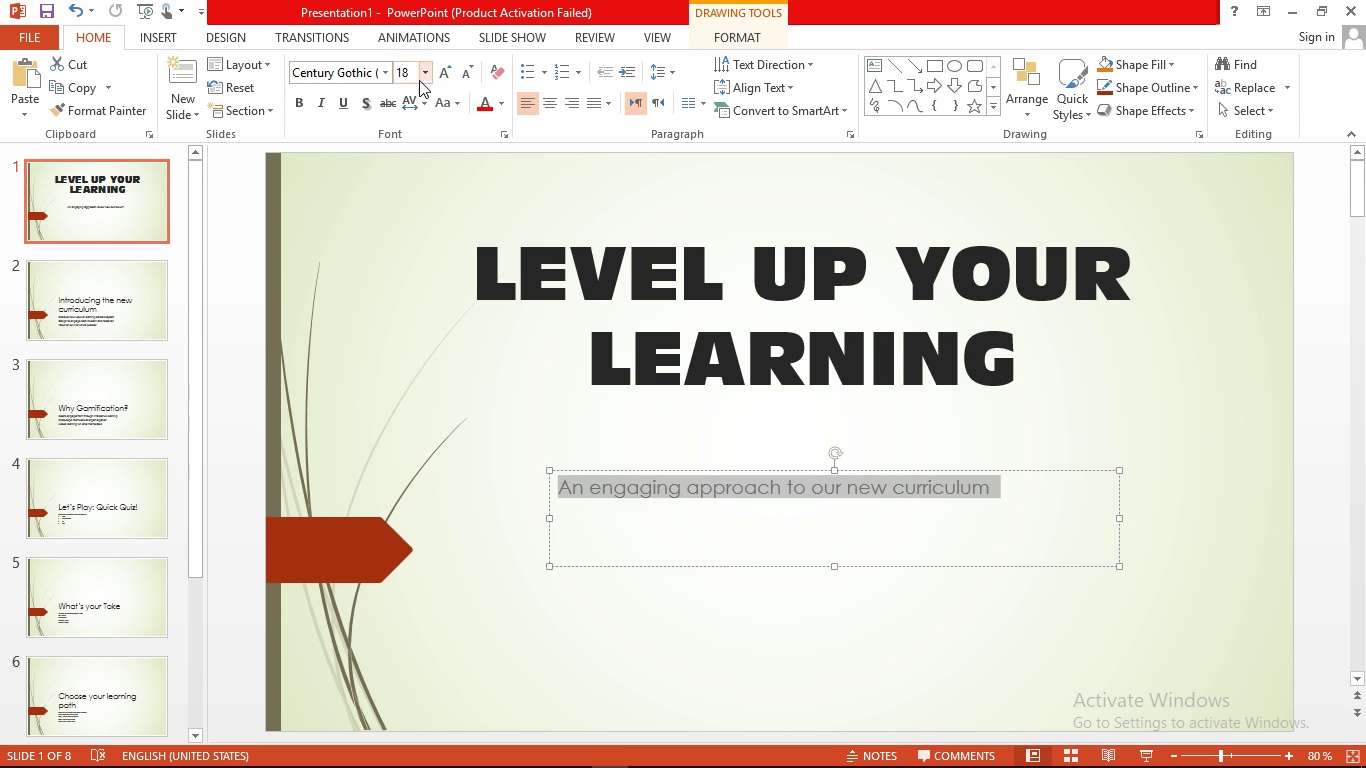 
left_click([424, 78])
 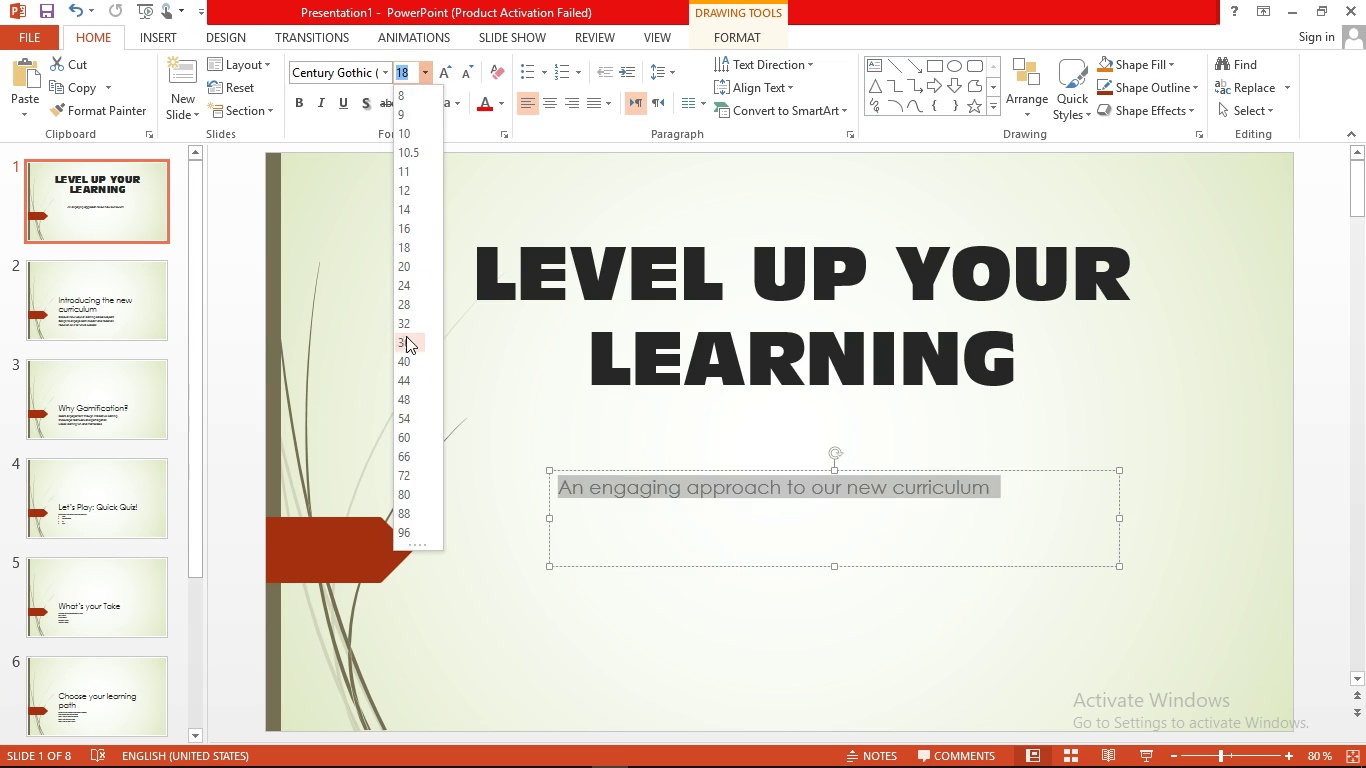 
mouse_move([412, 349])
 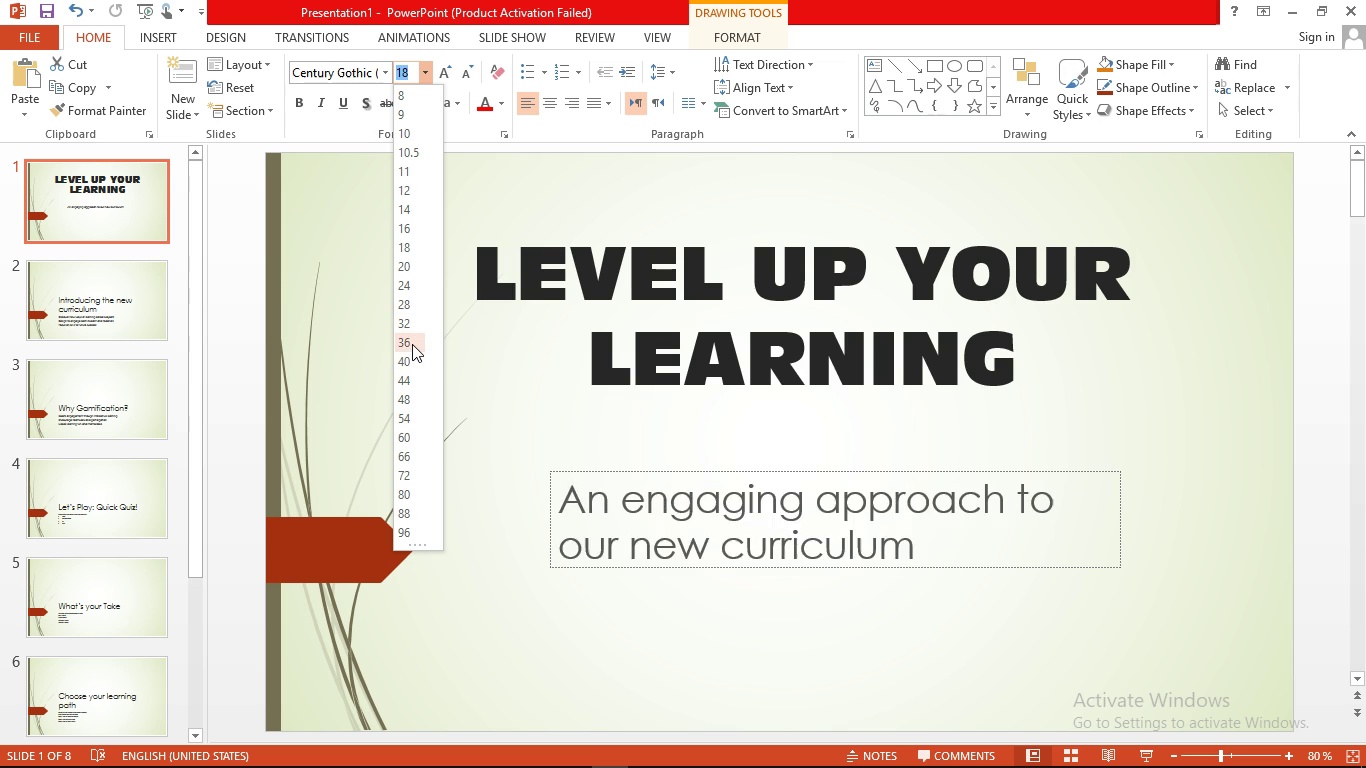 
left_click([412, 352])
 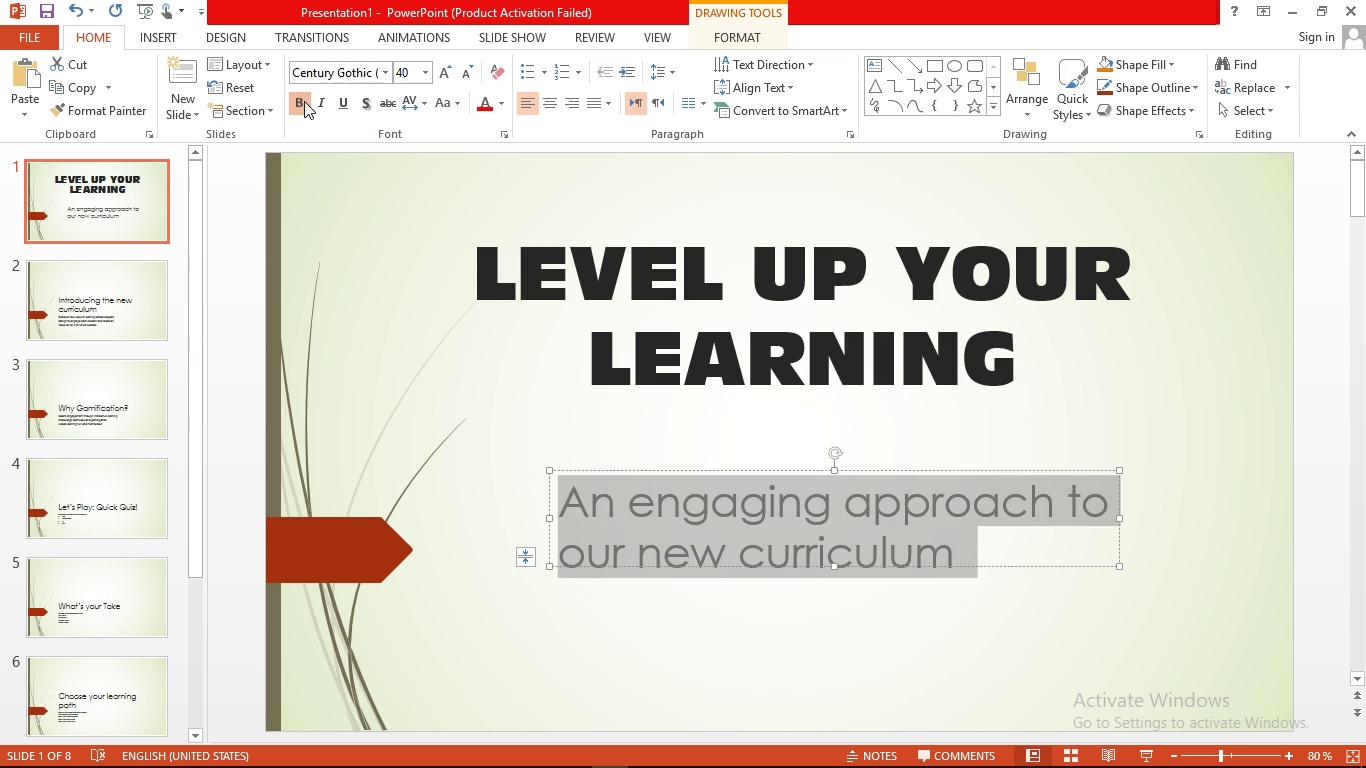 
left_click([304, 101])
 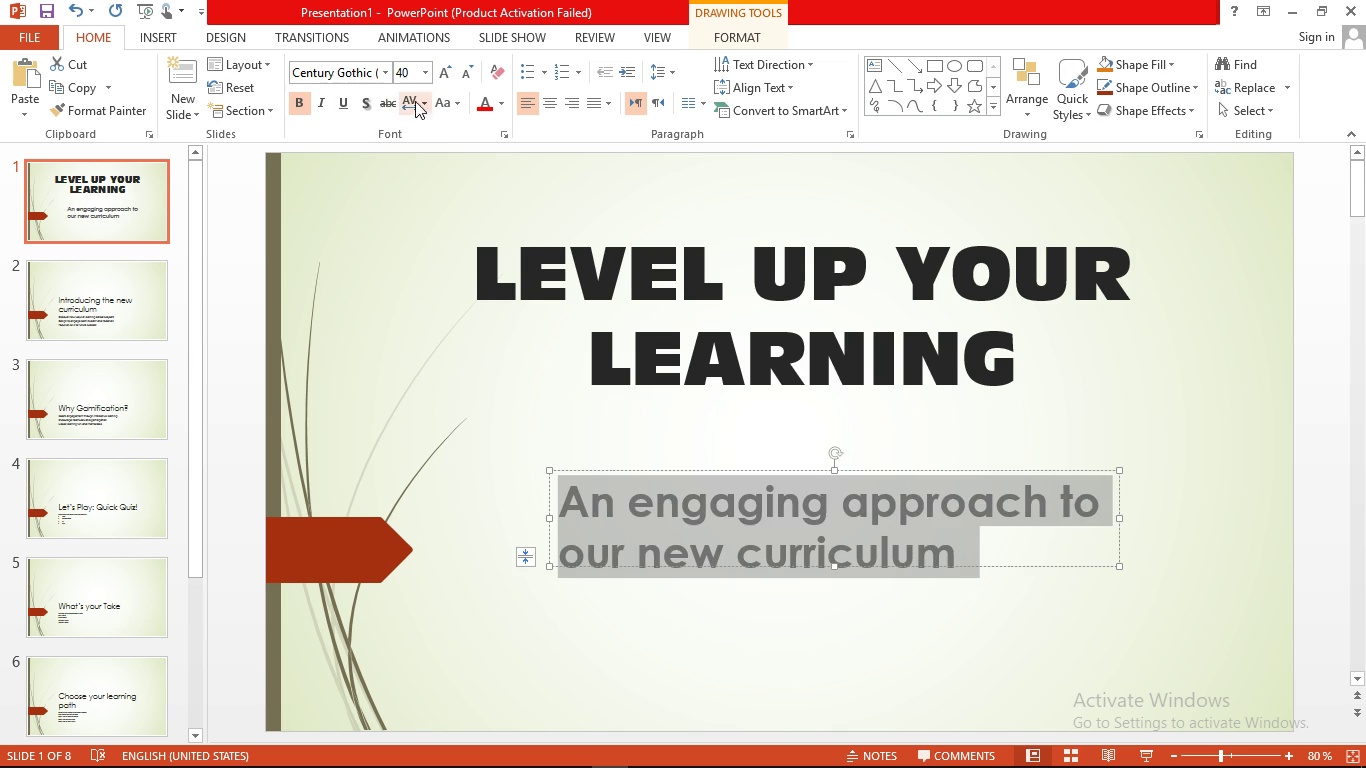 
left_click([432, 101])
 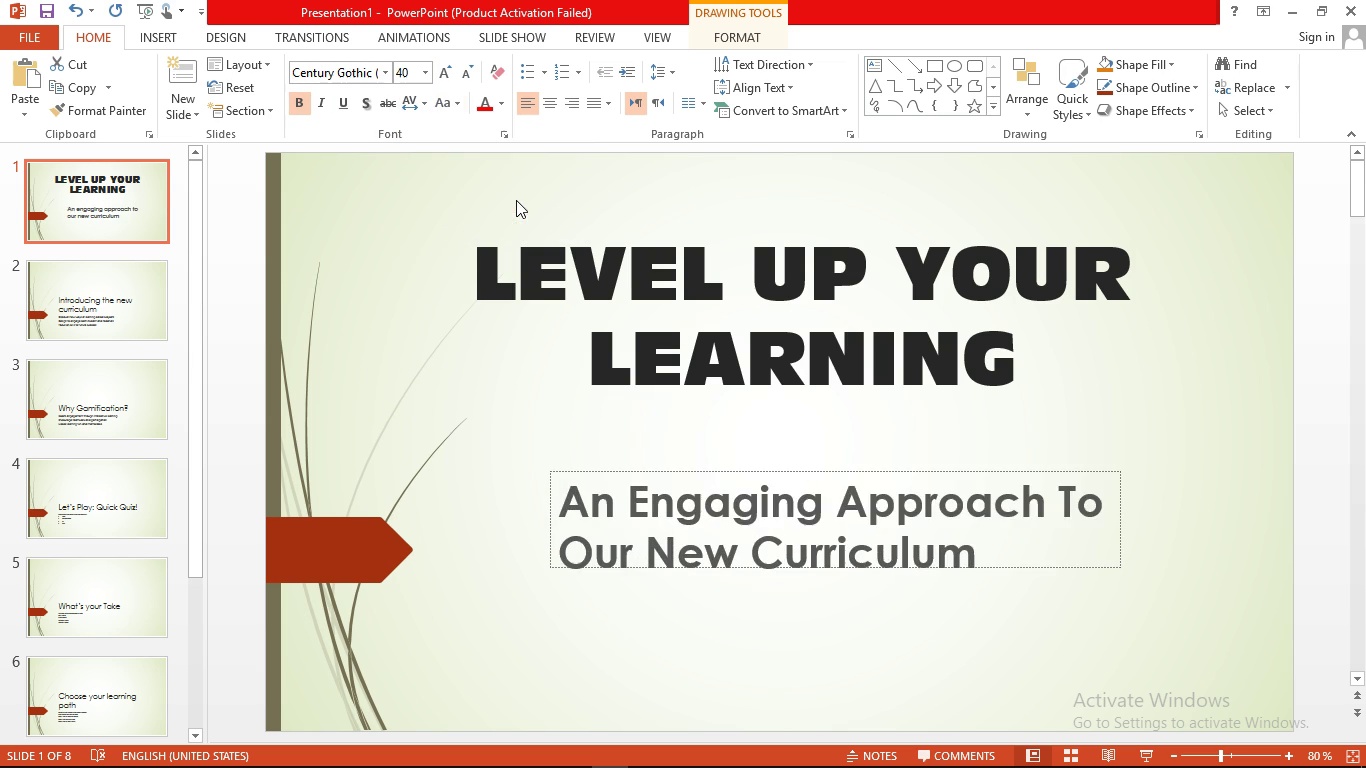 
left_click([516, 200])
 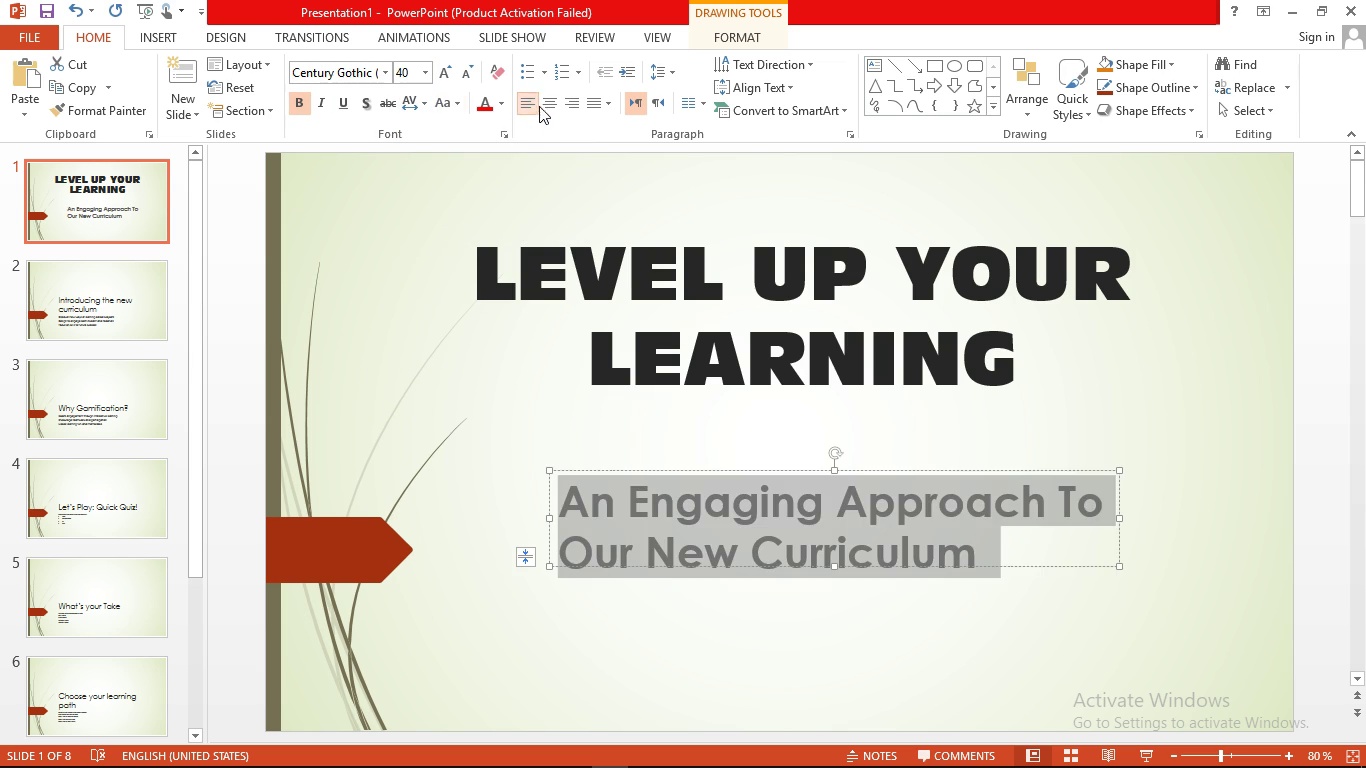 
left_click([540, 106])